 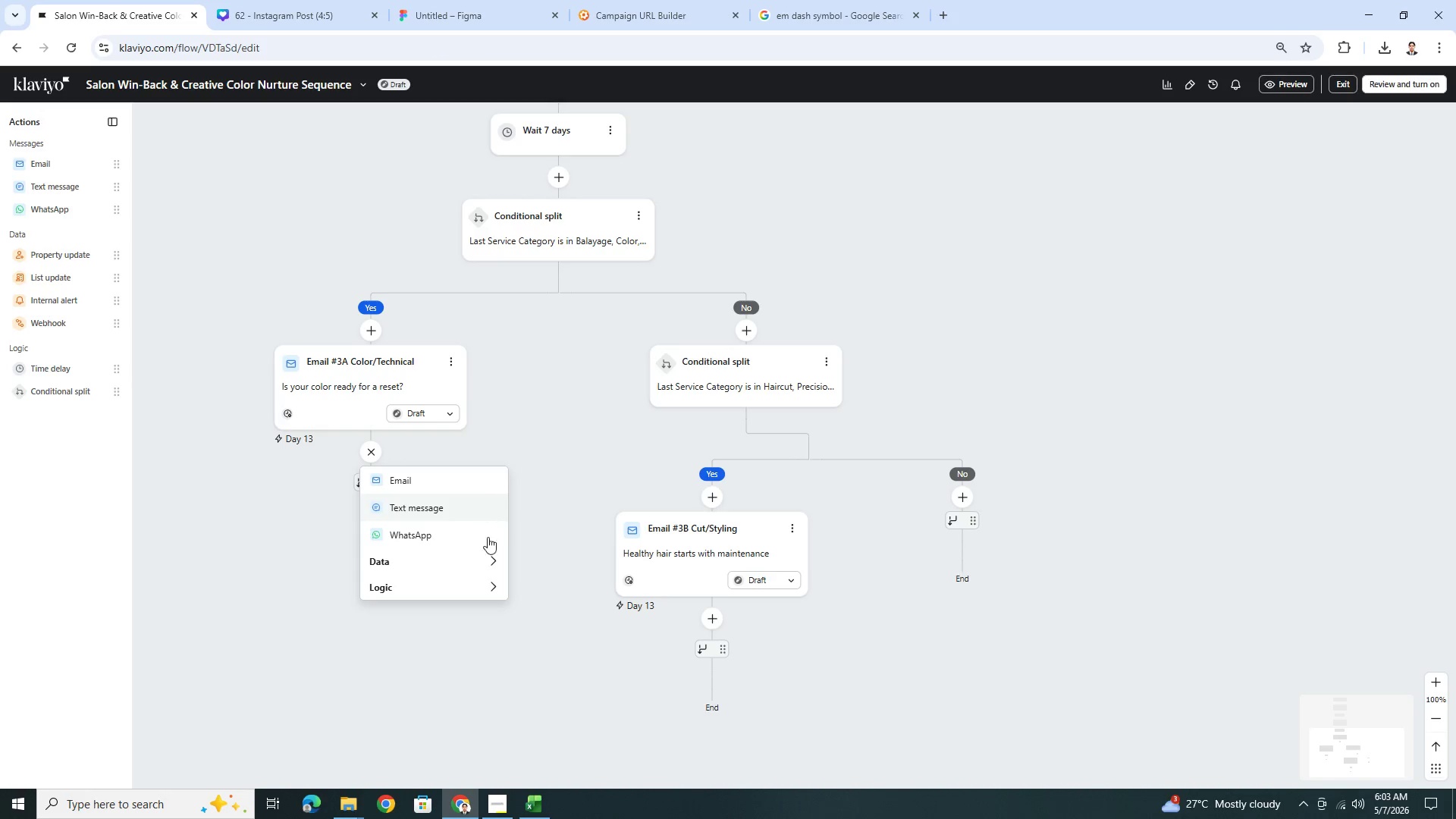 
left_click([490, 582])
 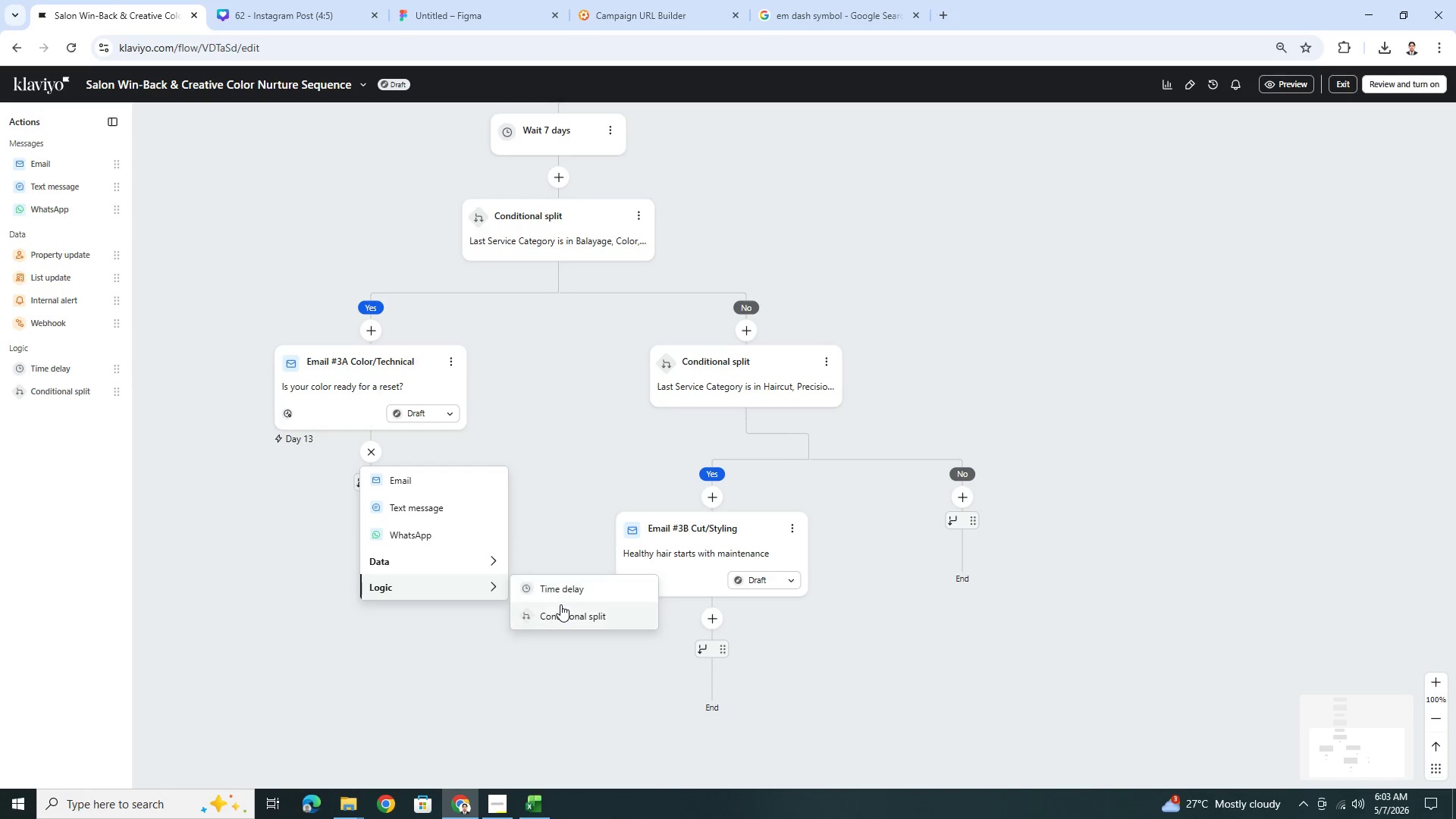 
left_click([561, 593])
 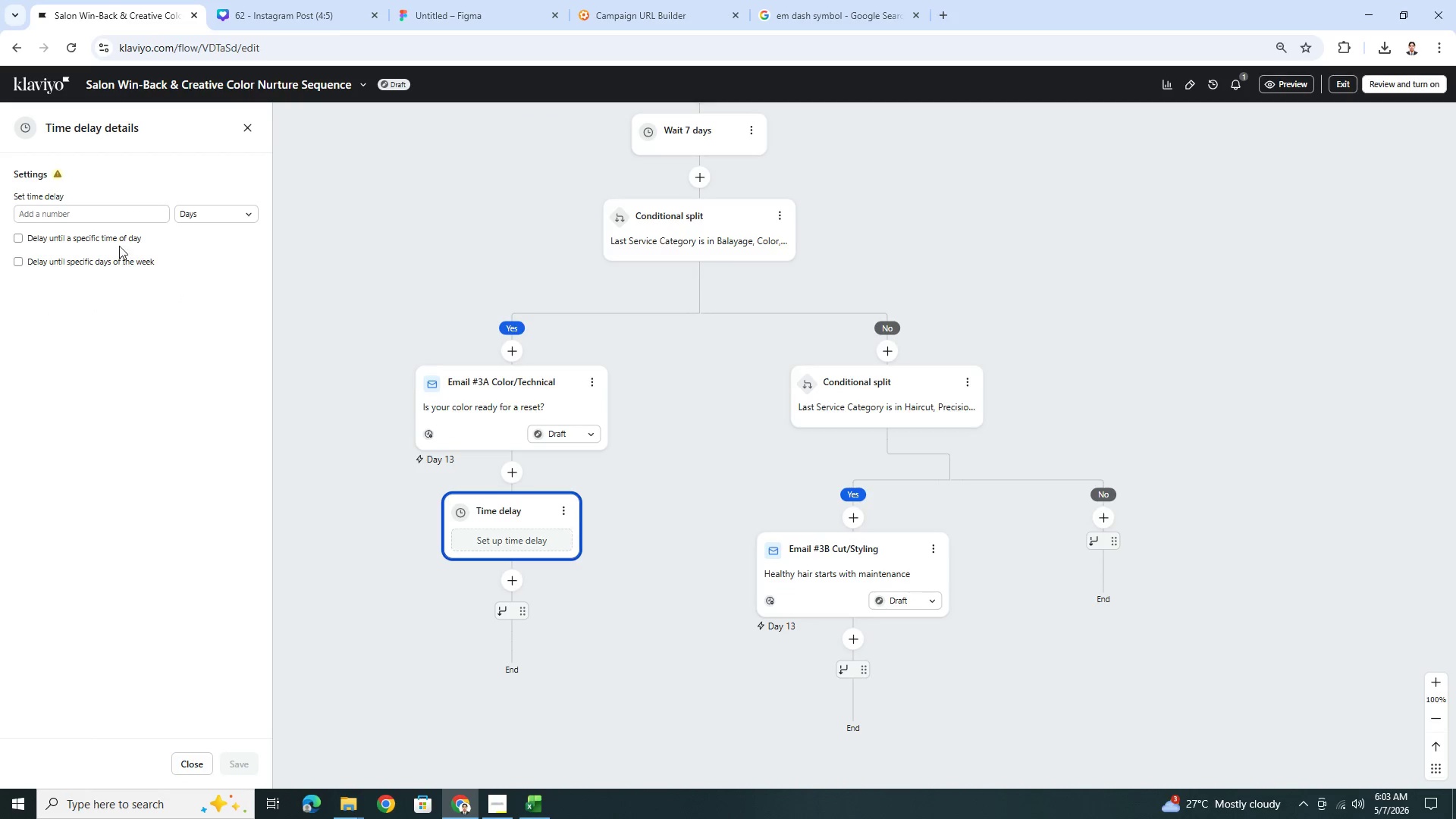 
wait(14.55)
 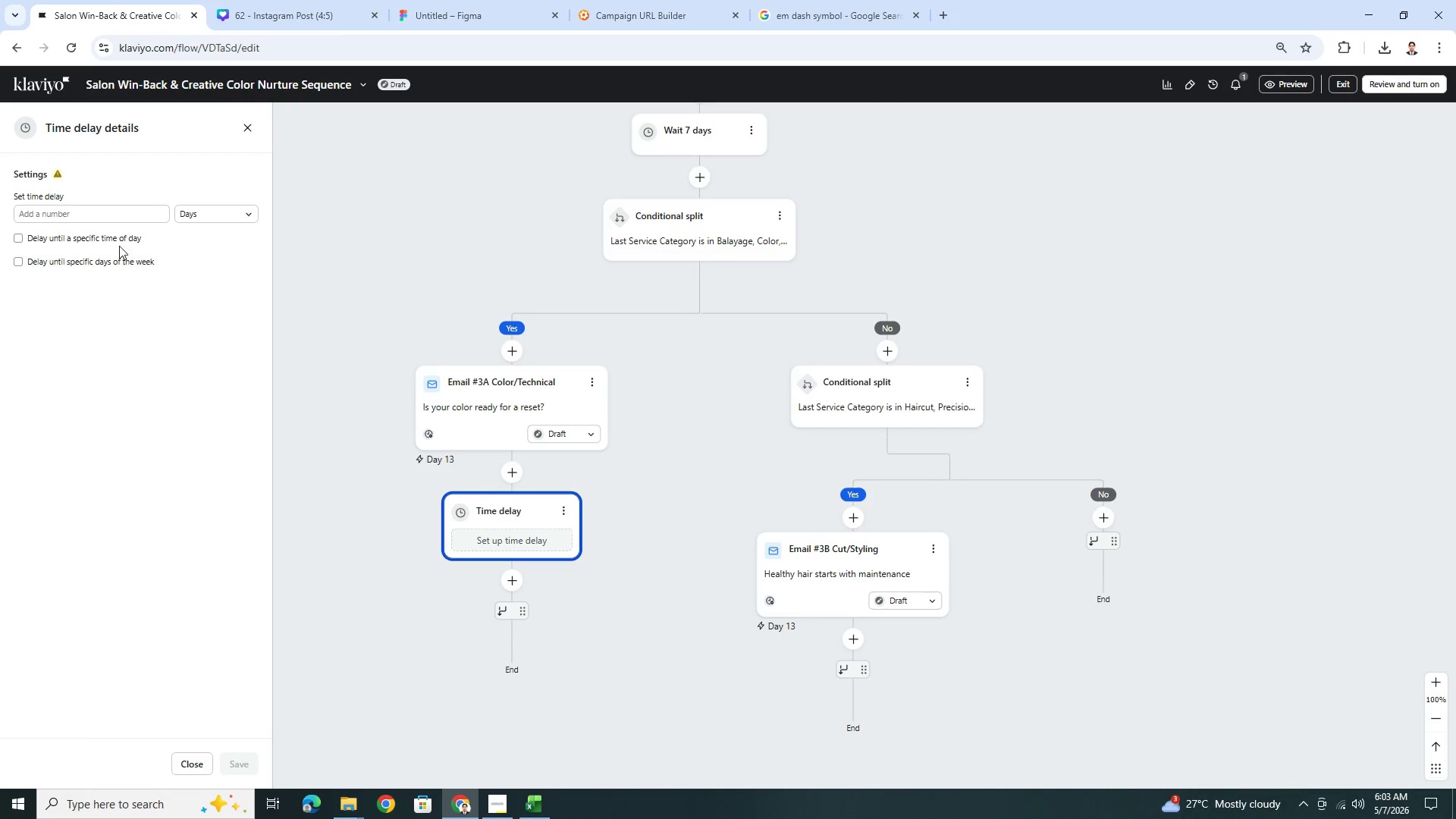 
key(Numpad1)
 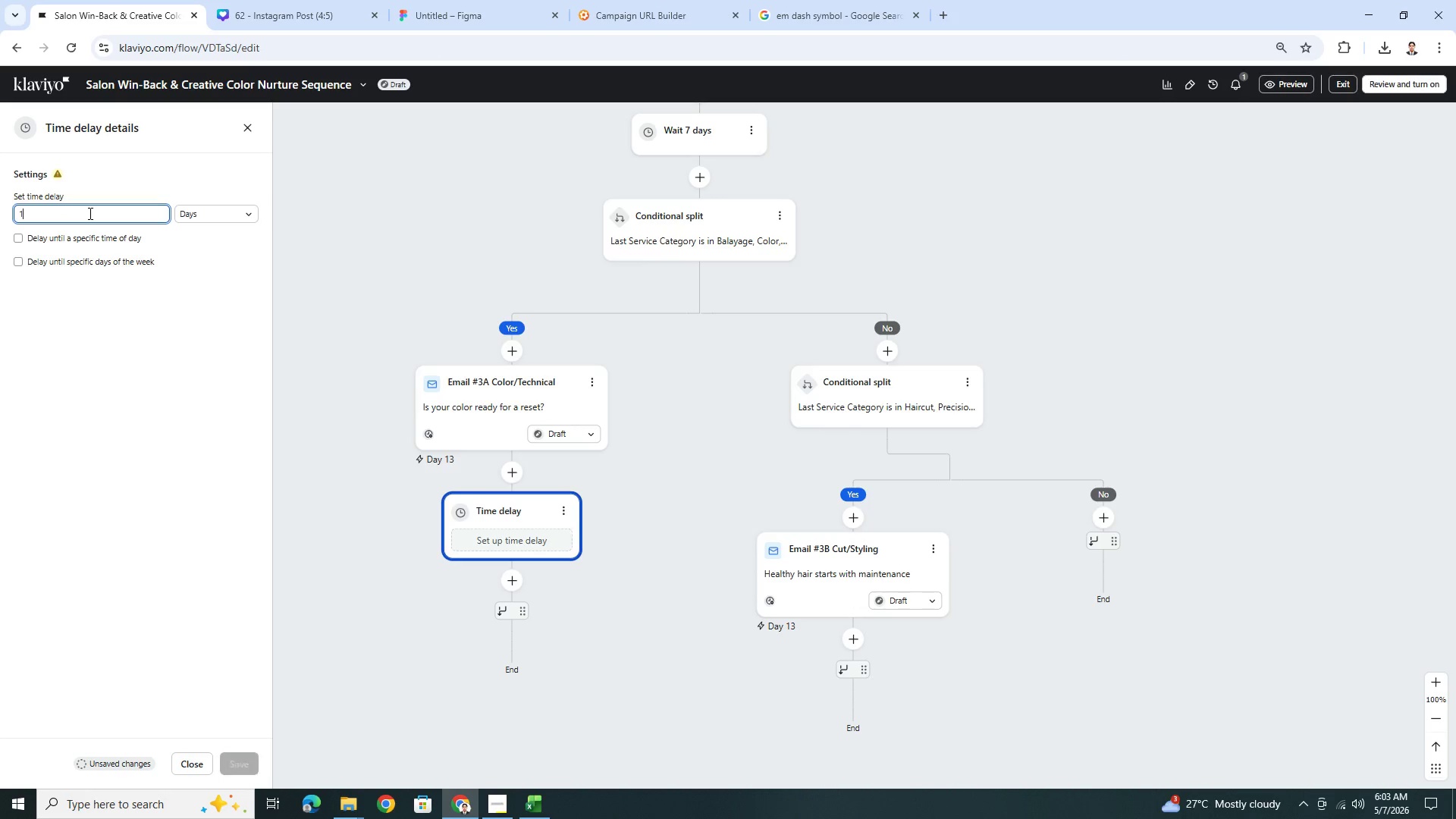 
key(Numpad6)
 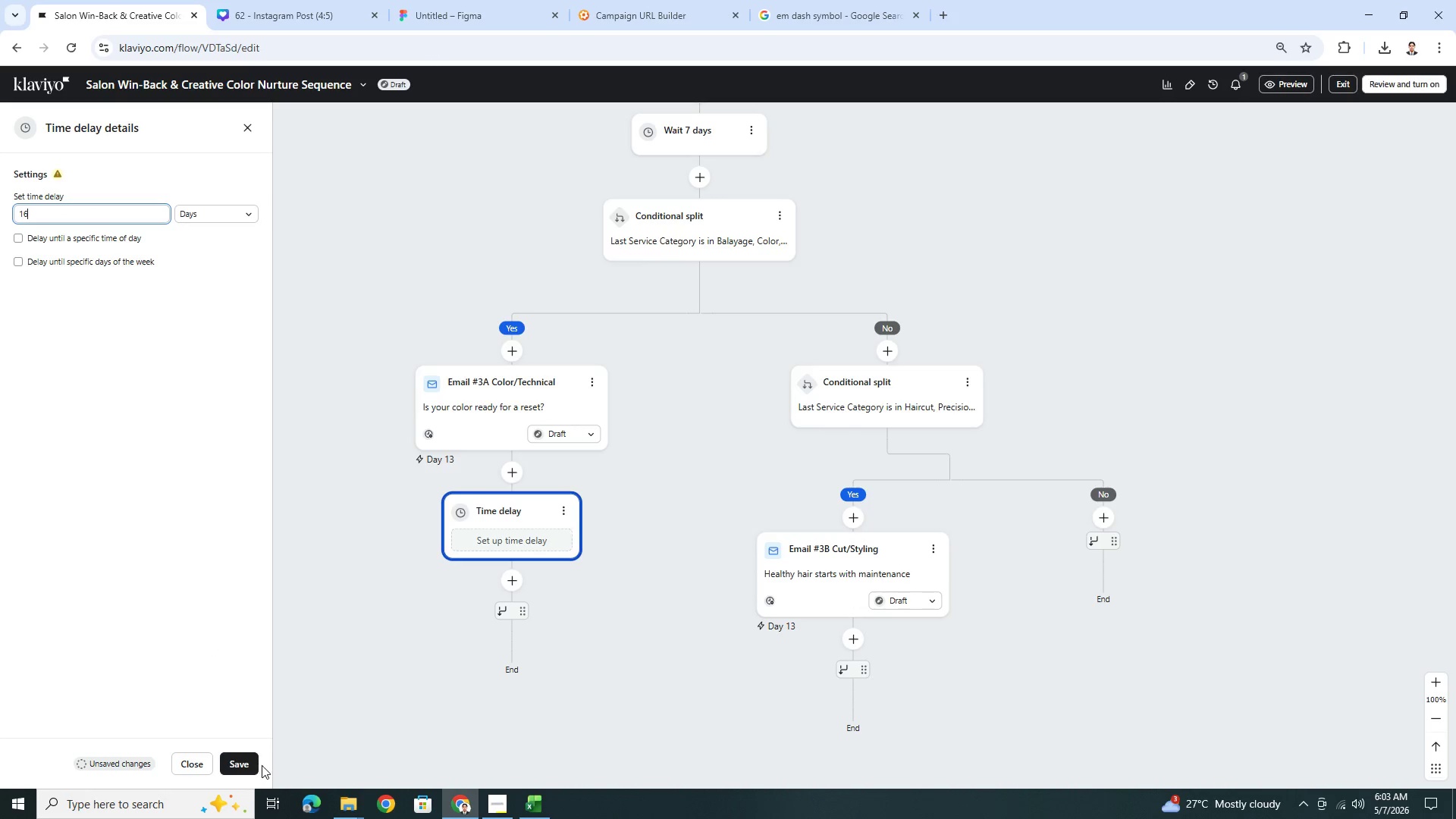 
left_click([254, 760])
 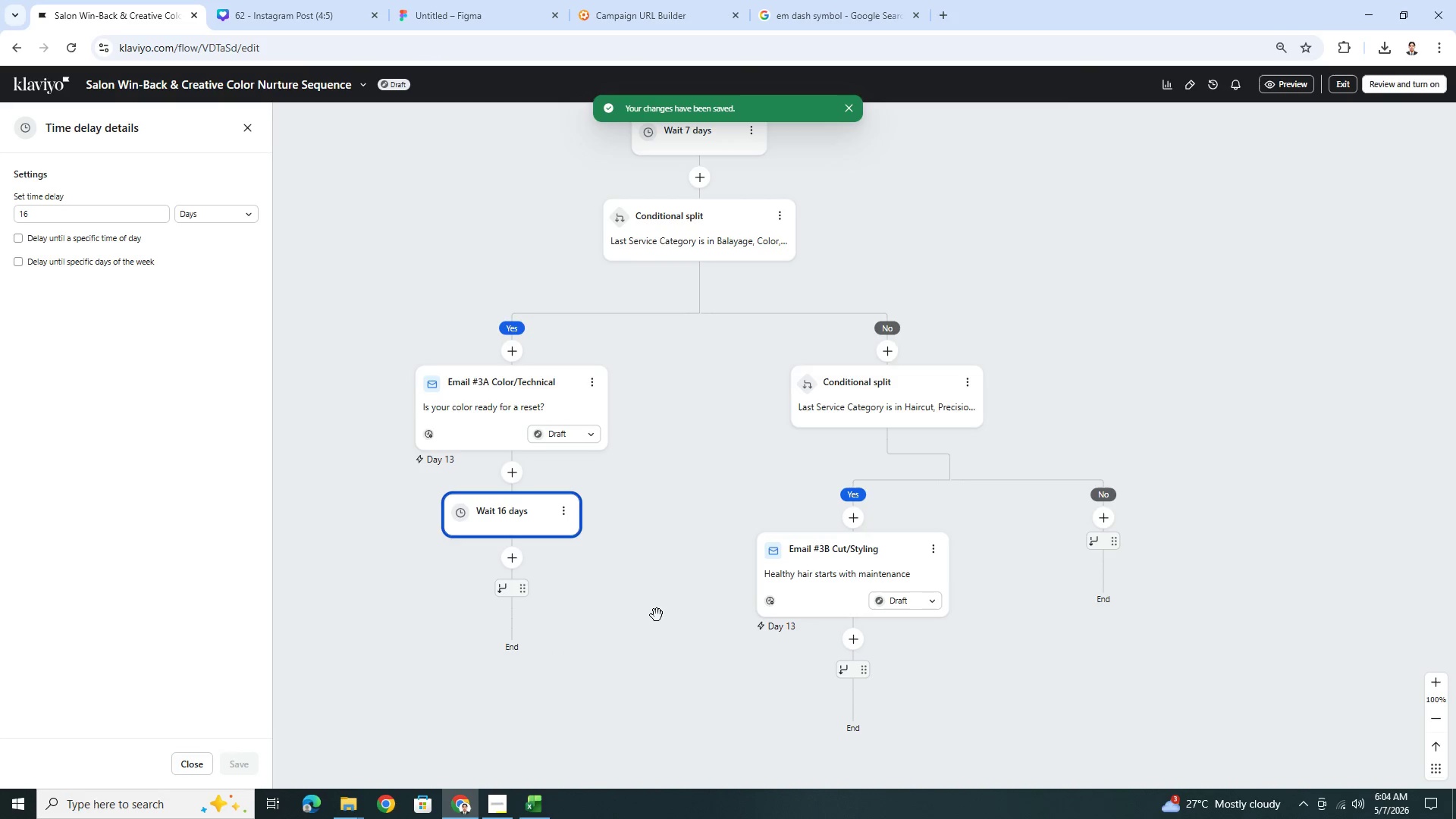 
wait(8.67)
 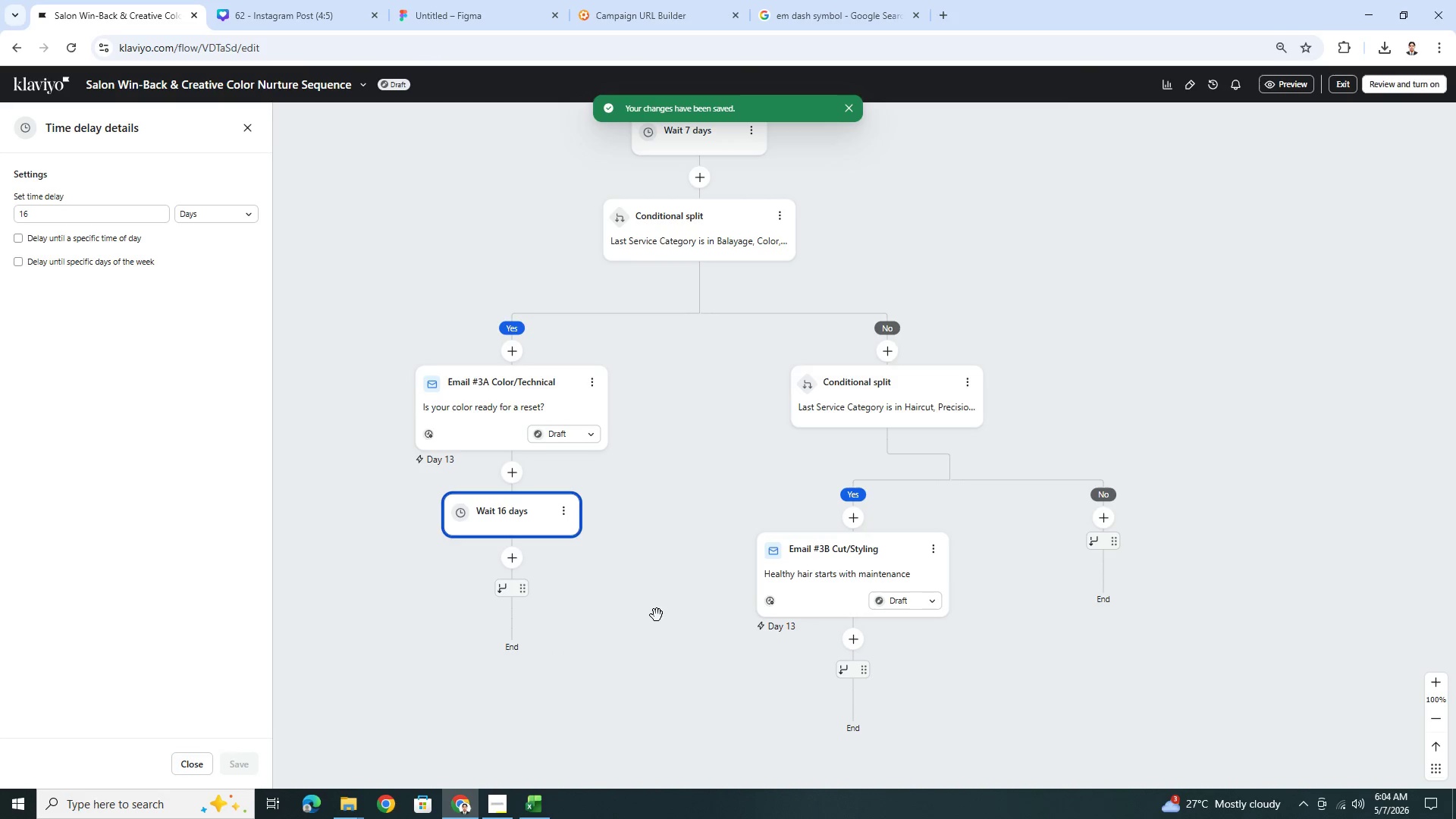 
left_click([594, 385])
 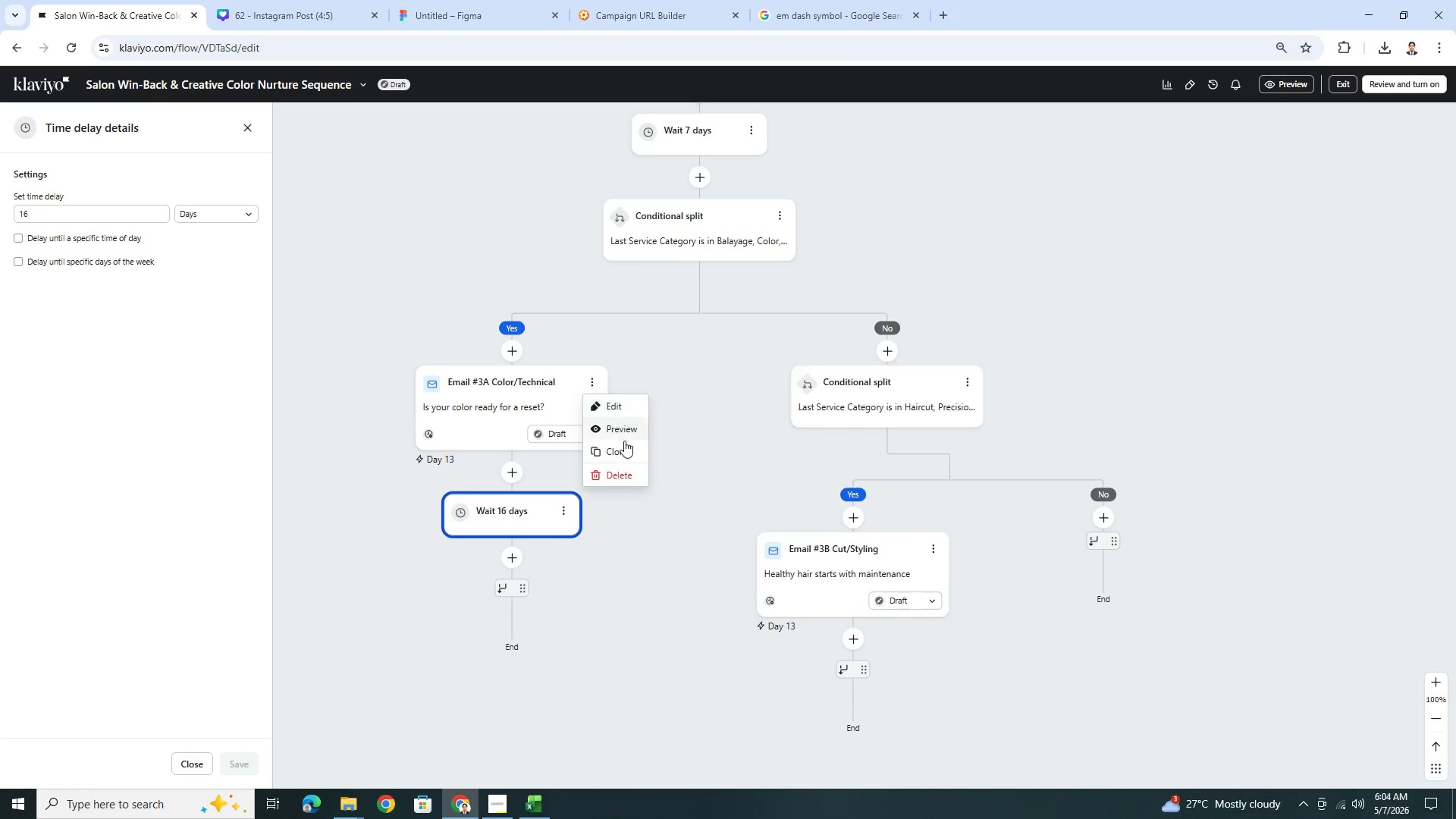 
left_click([628, 454])
 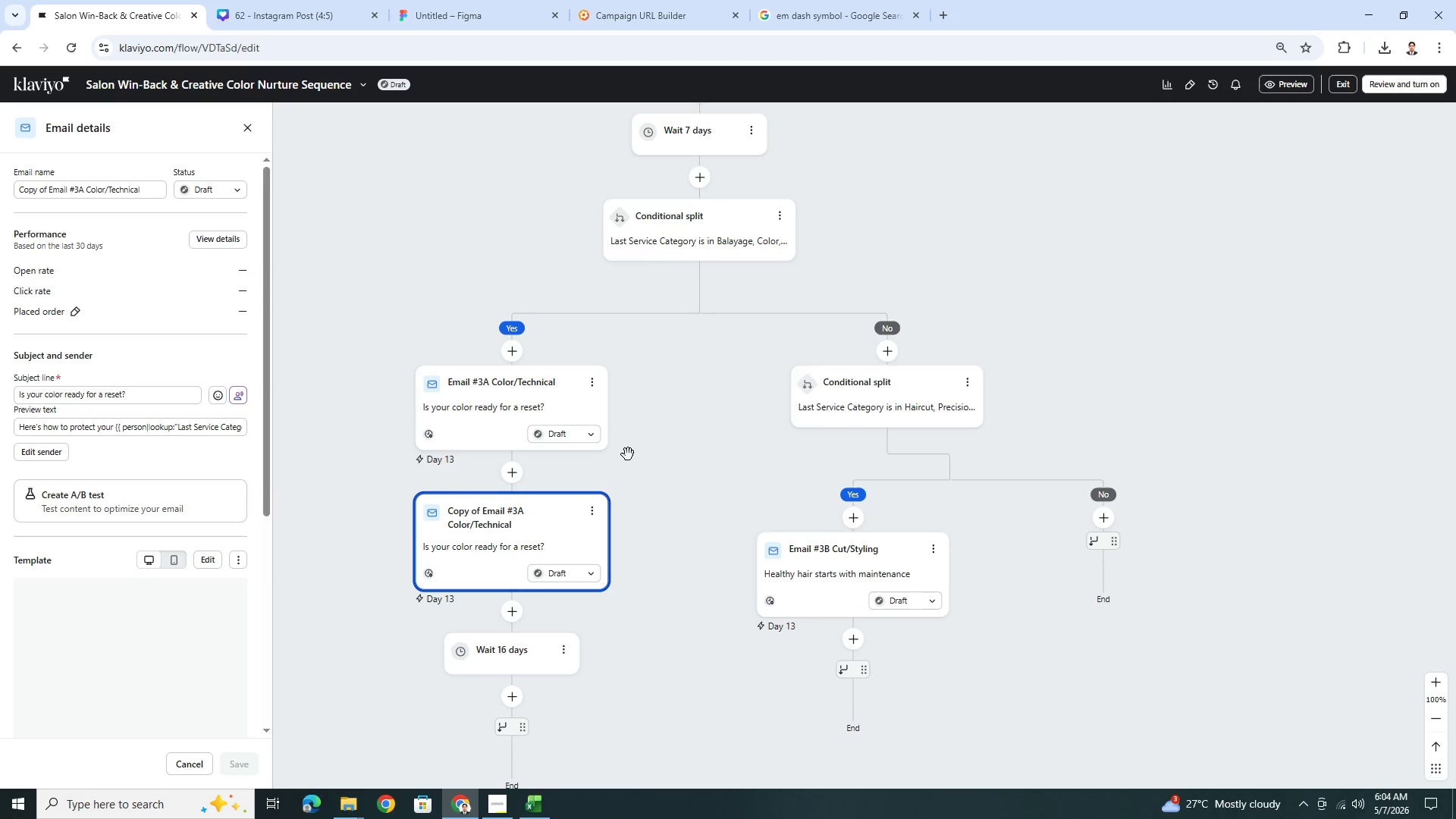 
wait(6.27)
 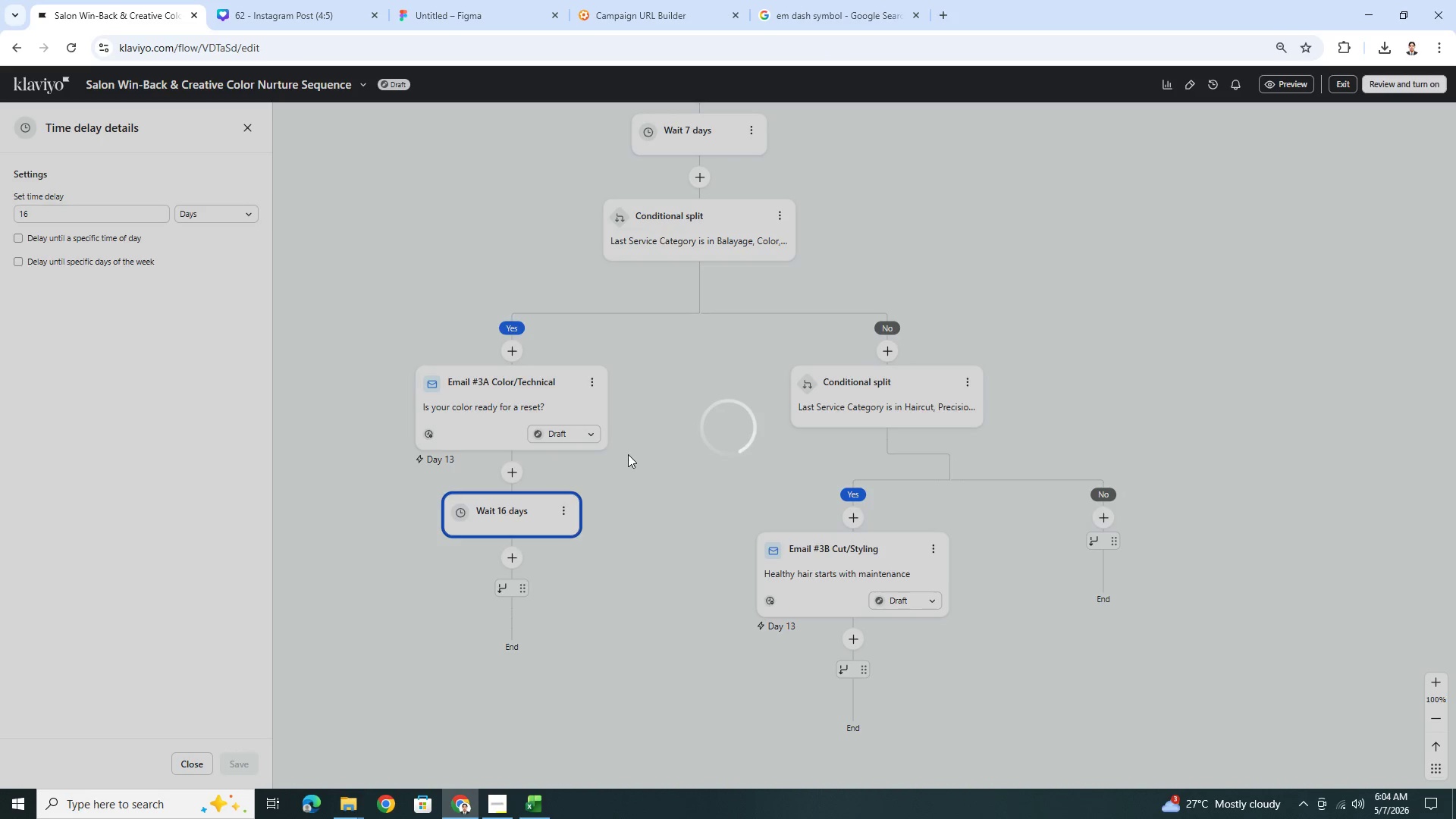 
left_click_drag(start_coordinate=[527, 508], to_coordinate=[512, 709])
 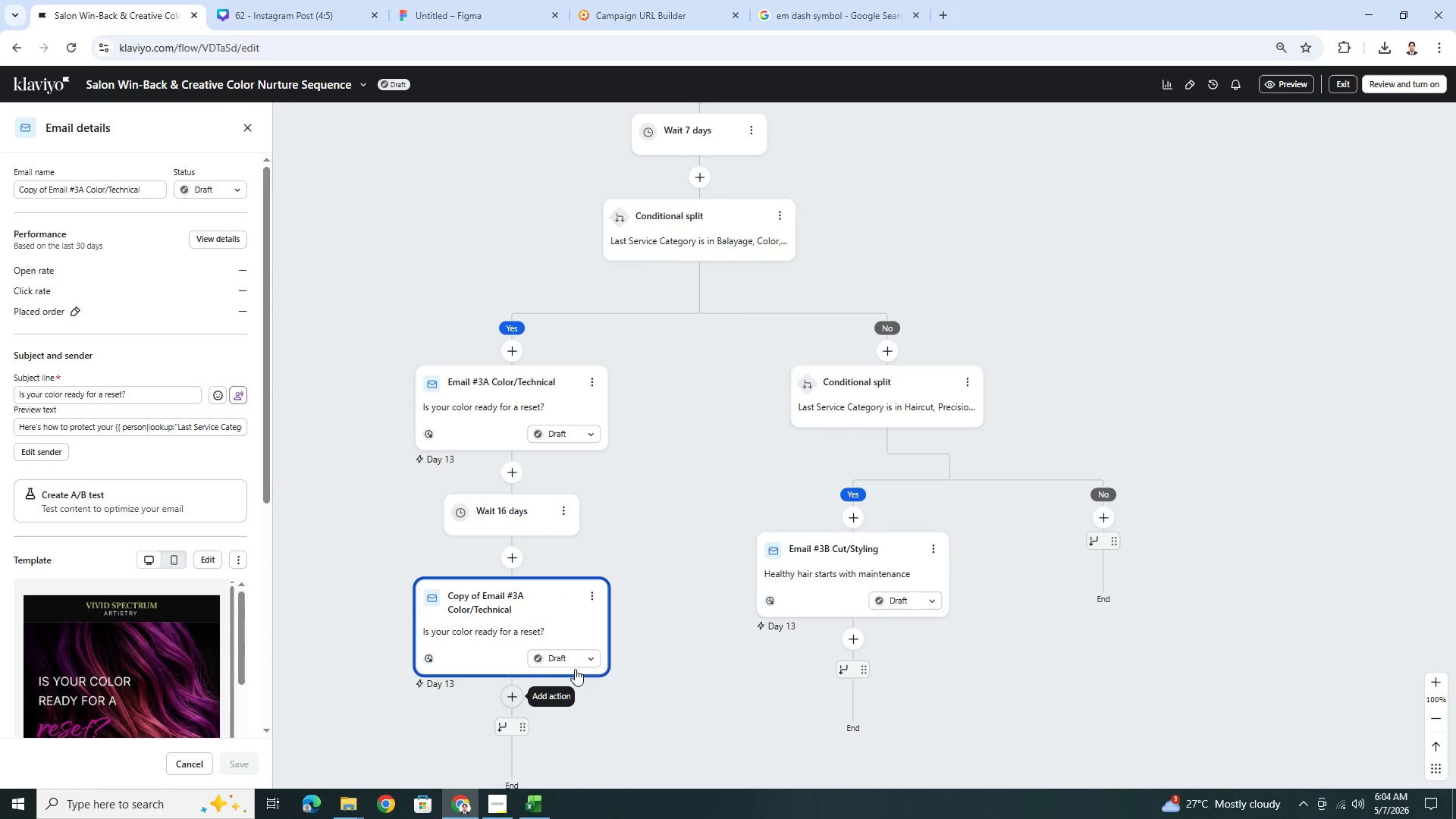 
scroll: coordinate [632, 629], scroll_direction: down, amount: 2.0
 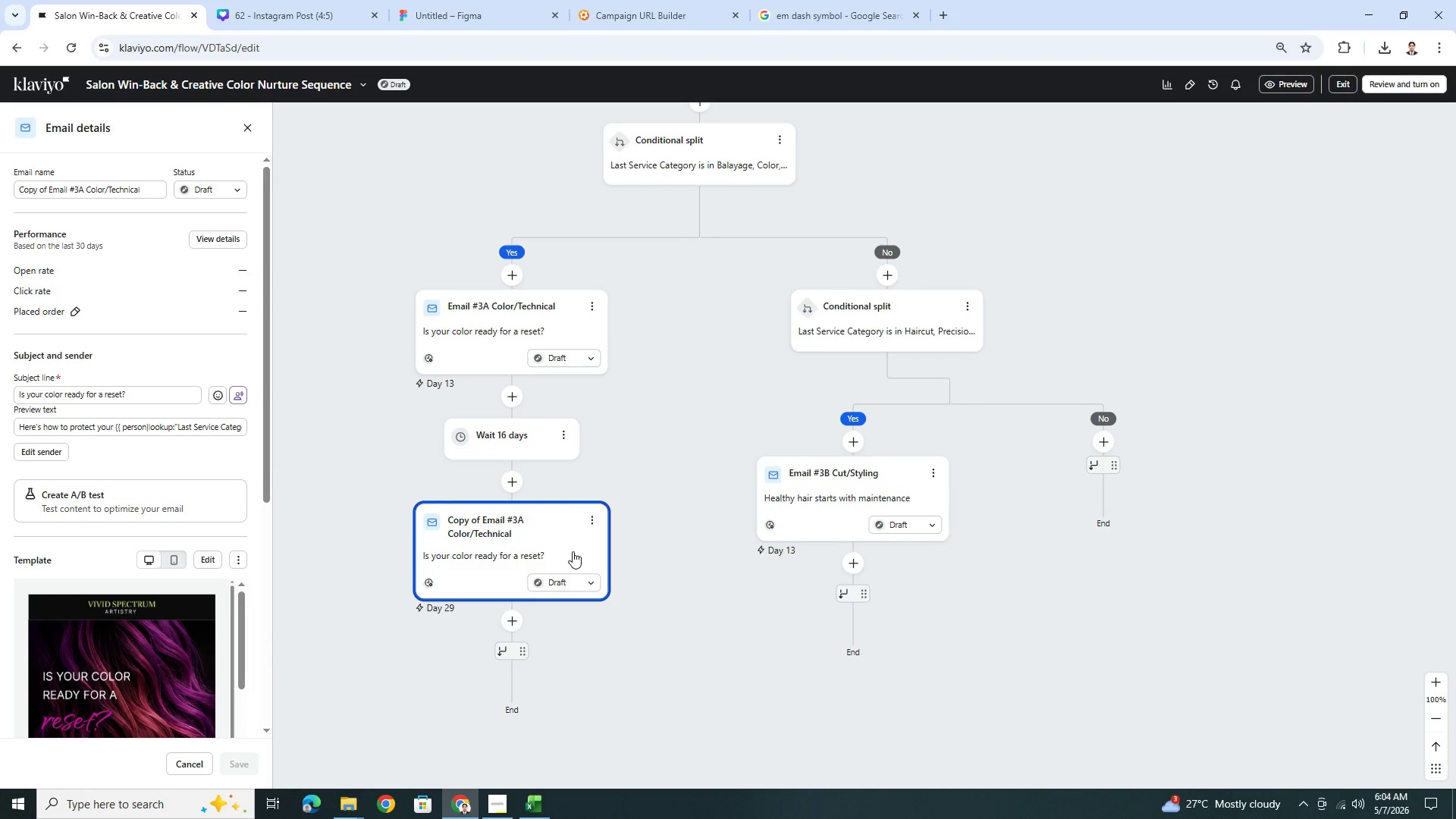 
wait(5.18)
 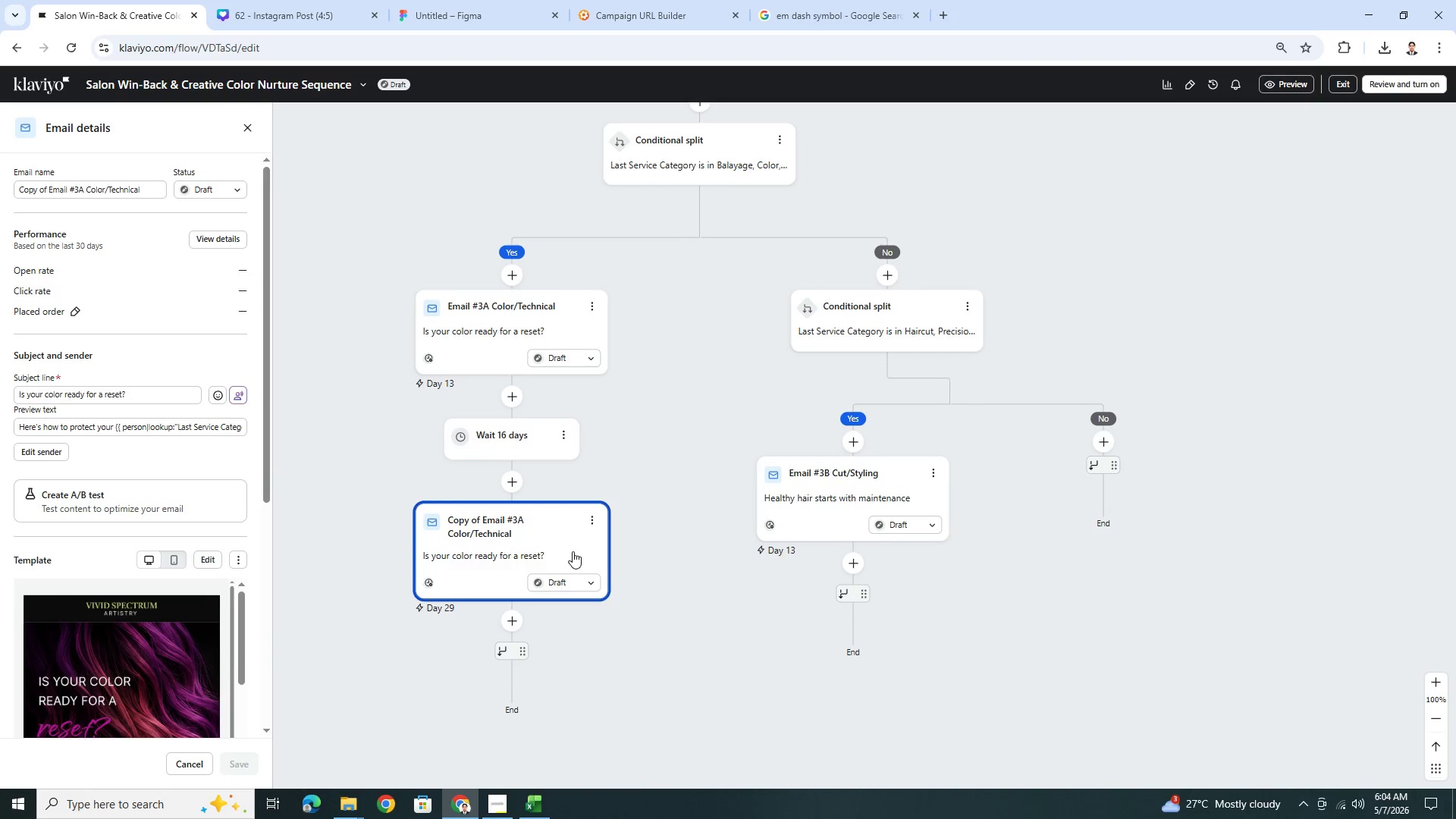 
left_click([510, 810])